 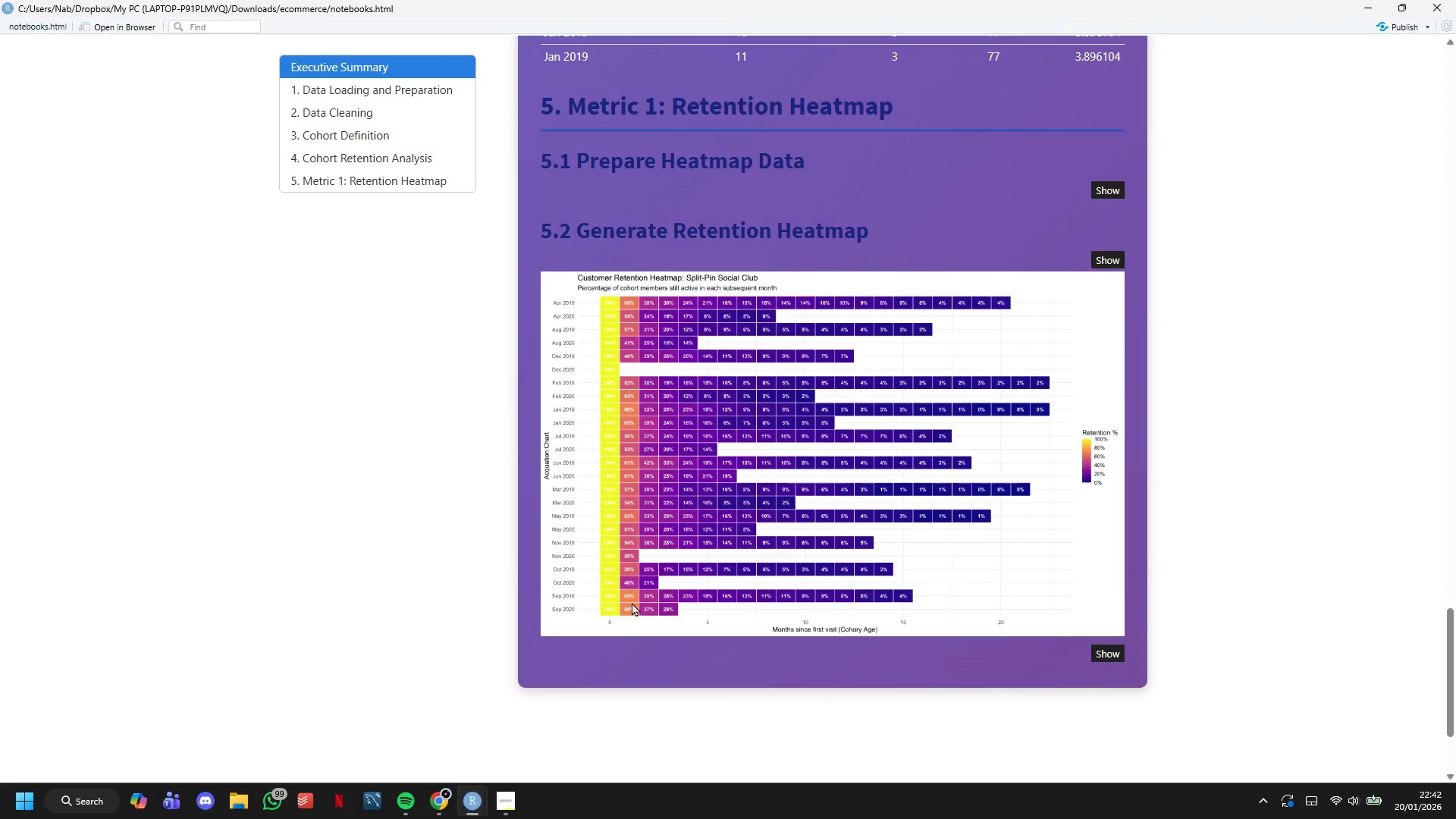 
left_click([1100, 647])
 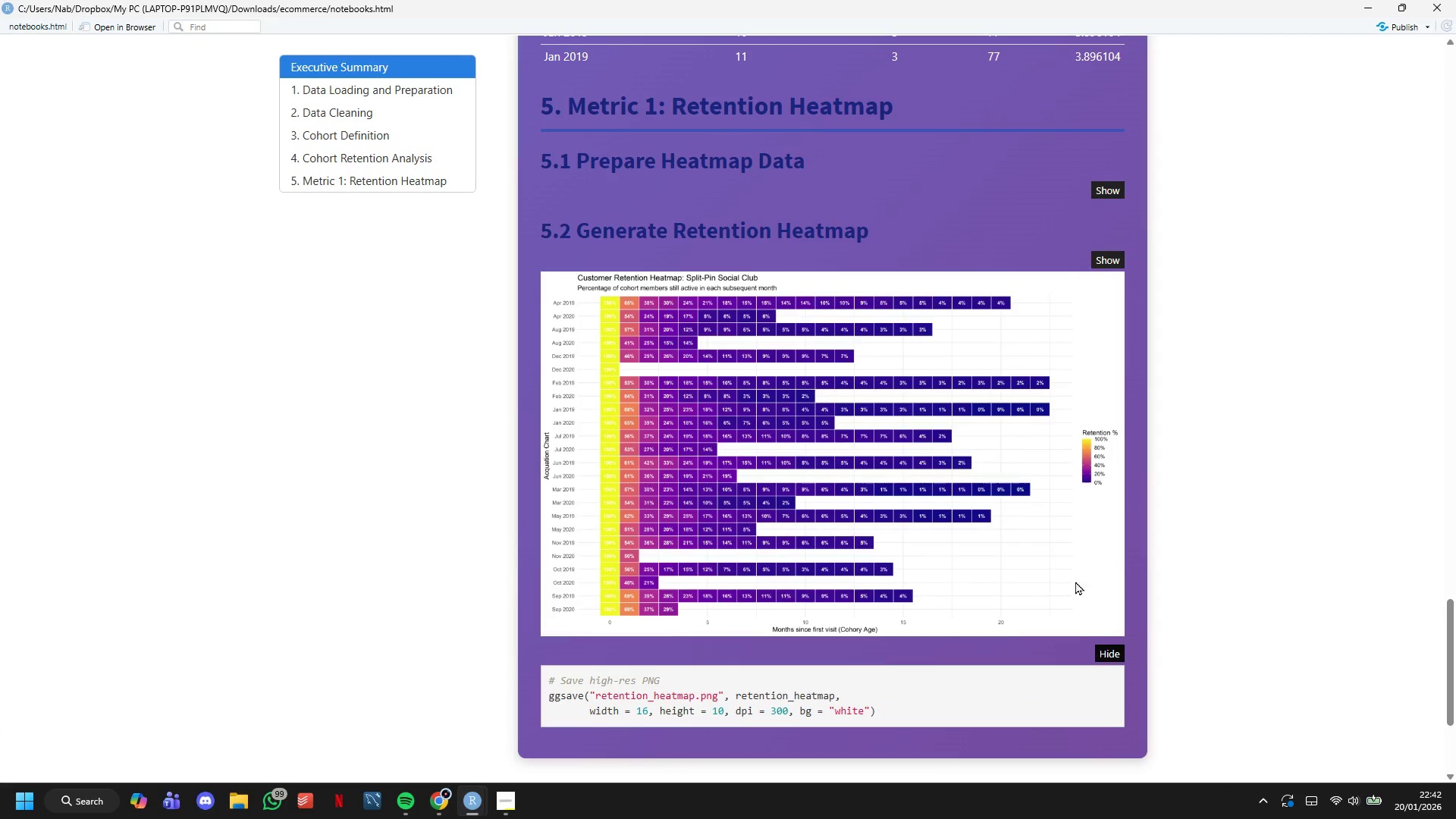 
scroll: coordinate [1070, 569], scroll_direction: down, amount: 2.0
 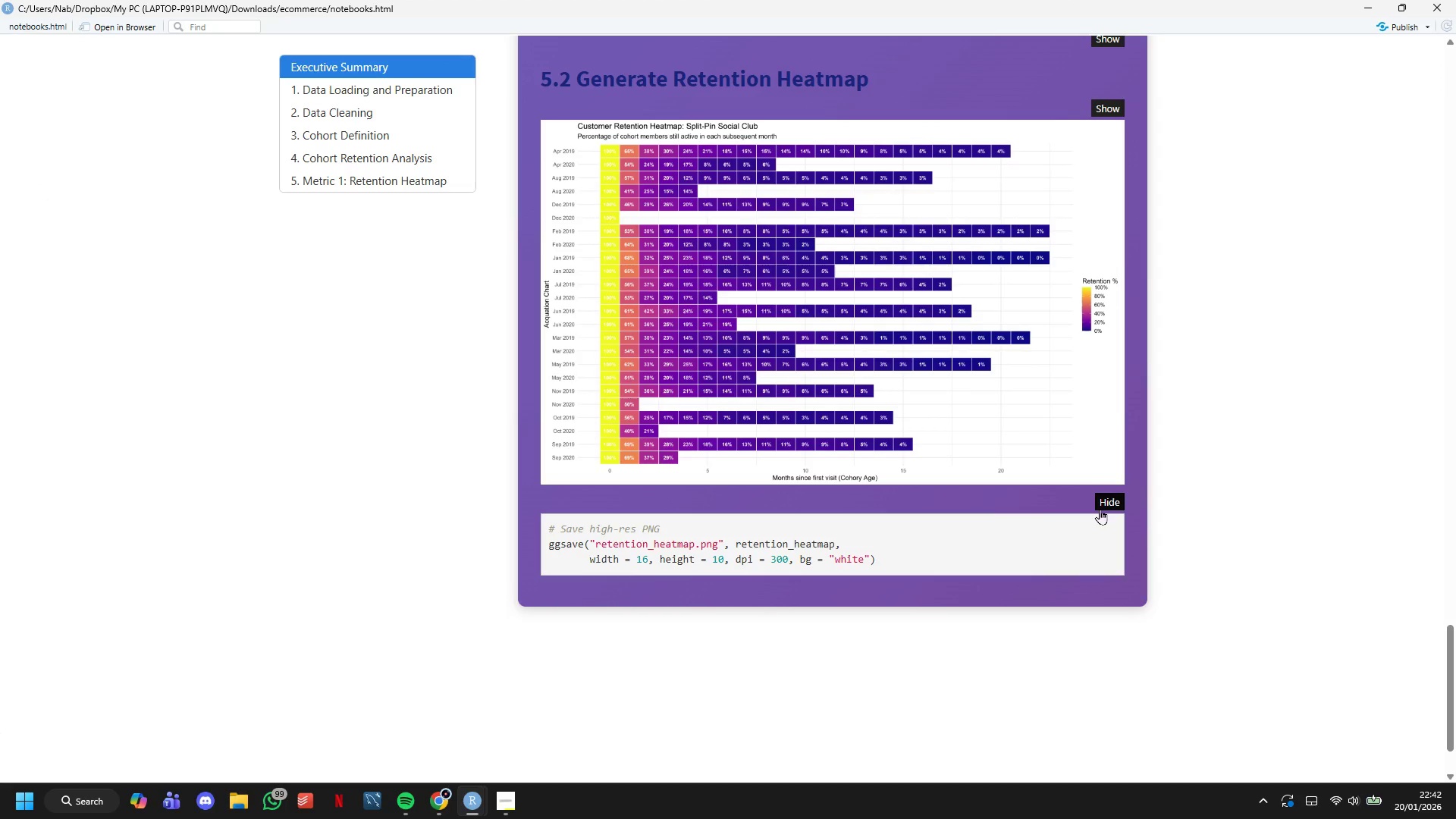 
left_click([1100, 509])
 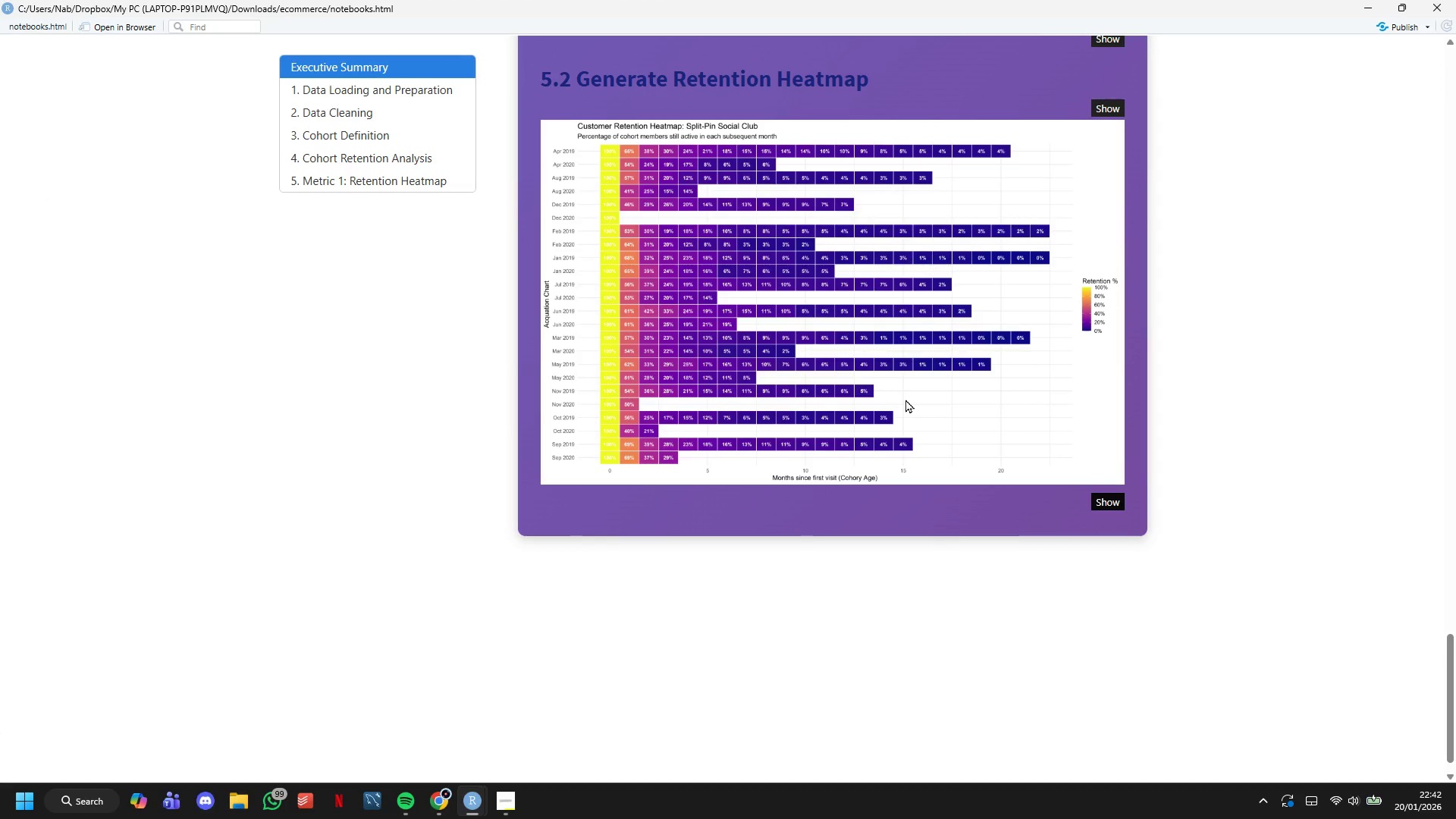 
key(Meta+Shift+S)
 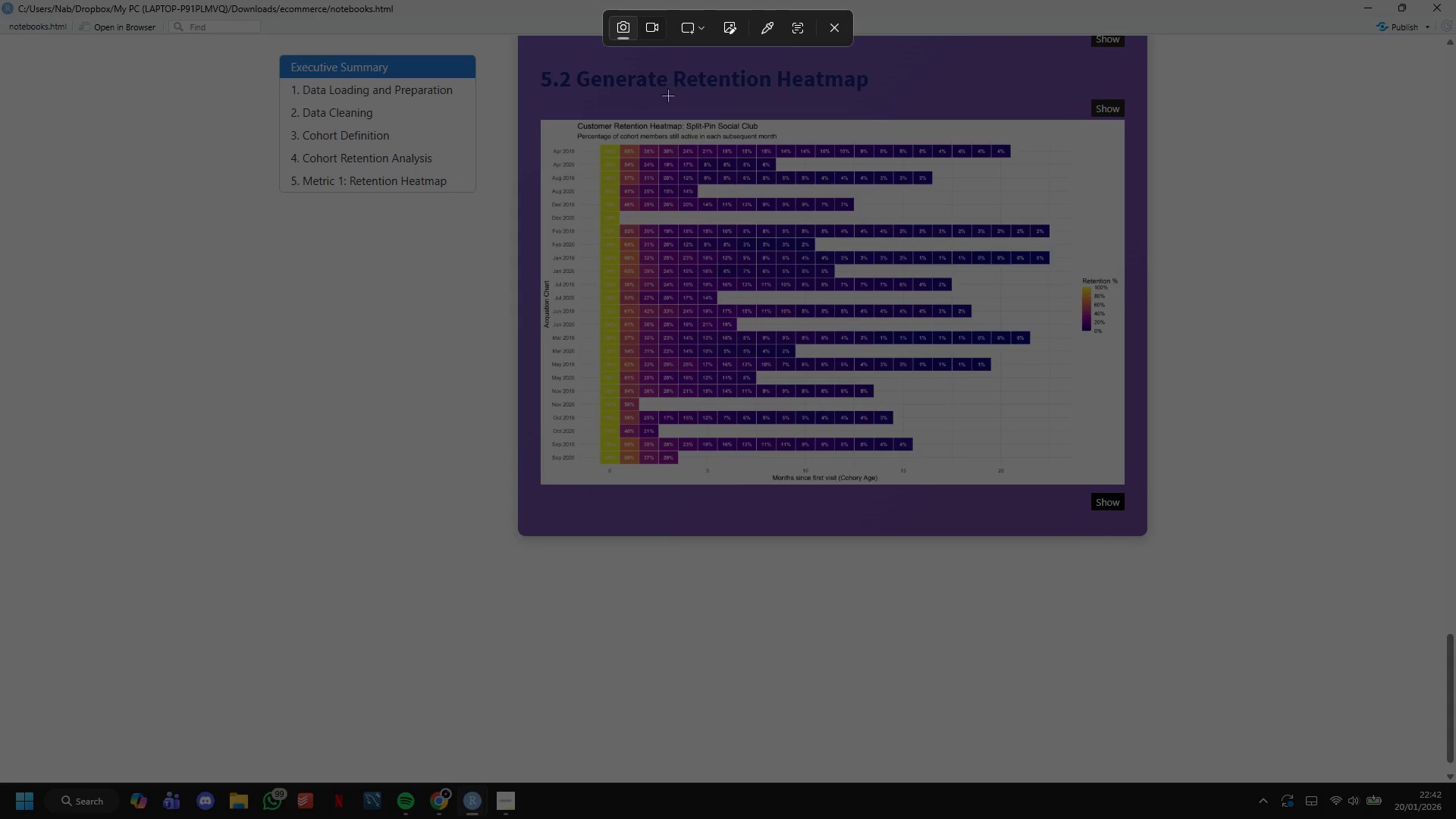 
left_click_drag(start_coordinate=[828, 38], to_coordinate=[828, 33])
 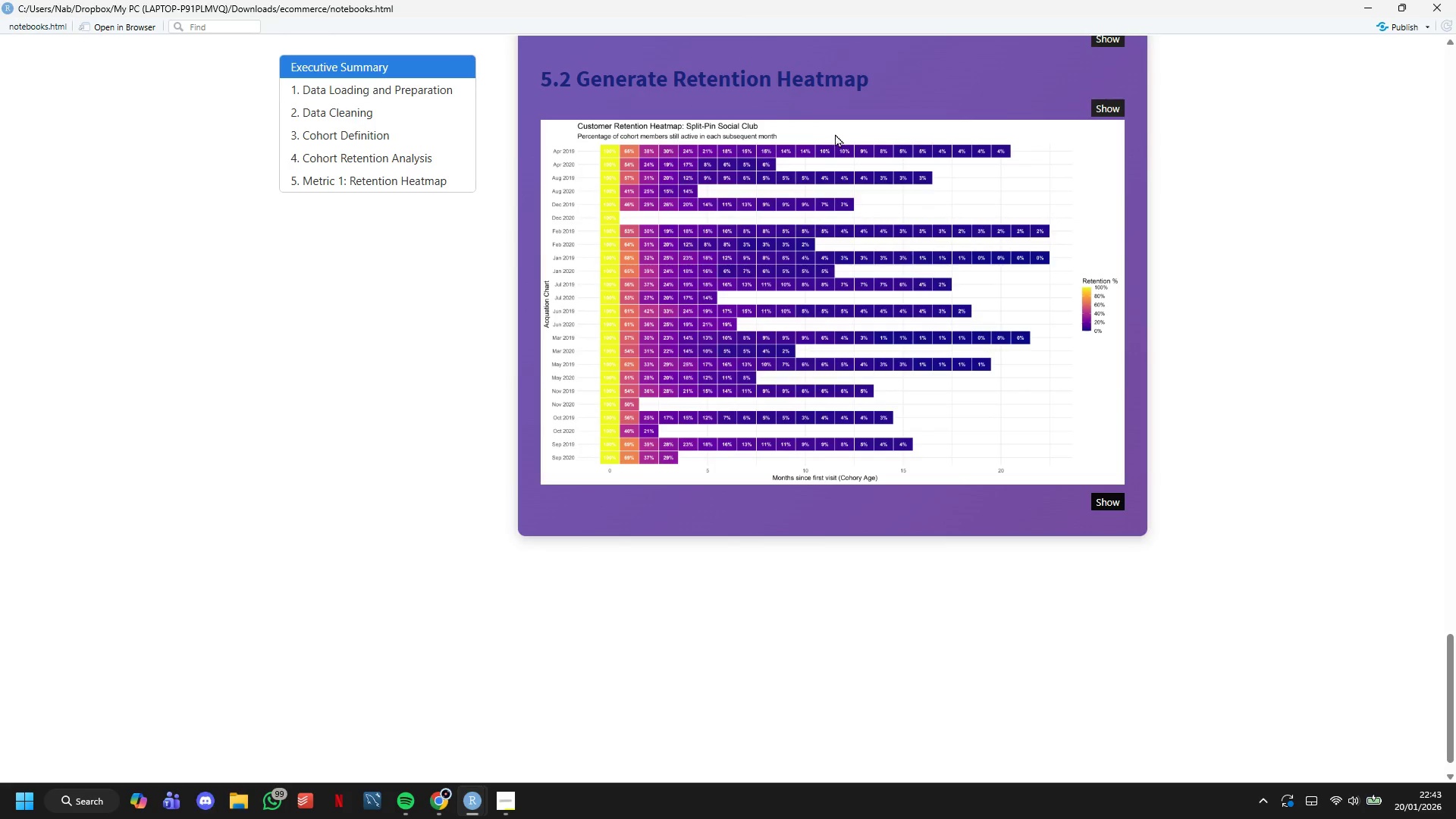 
hold_key(key=ControlLeft, duration=1.56)
hold_key(key=ShiftLeft, duration=0.86)
scroll: coordinate [860, 155], scroll_direction: up, amount: 2.0
 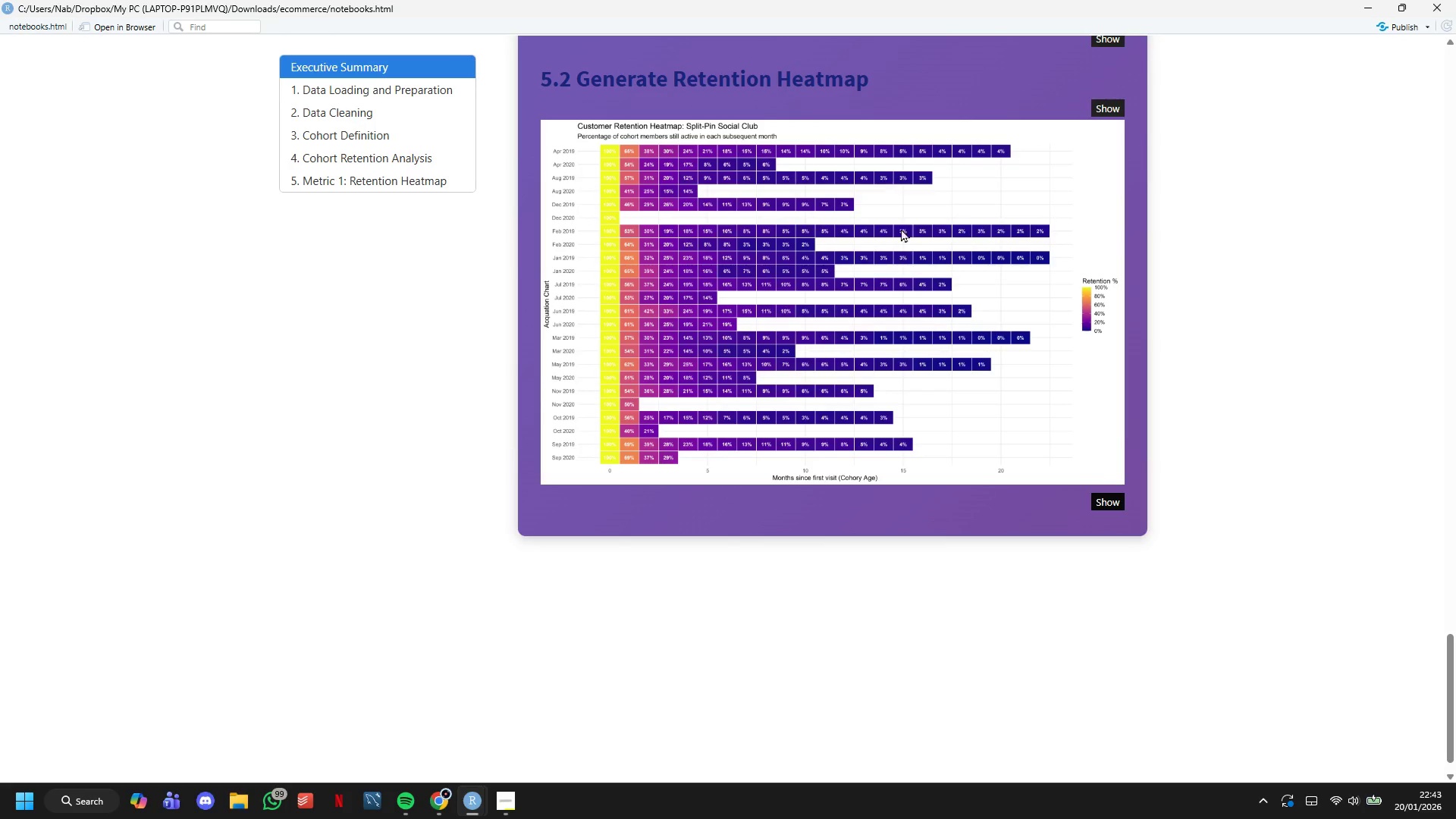 
key(Control+Shift+ShiftLeft)
 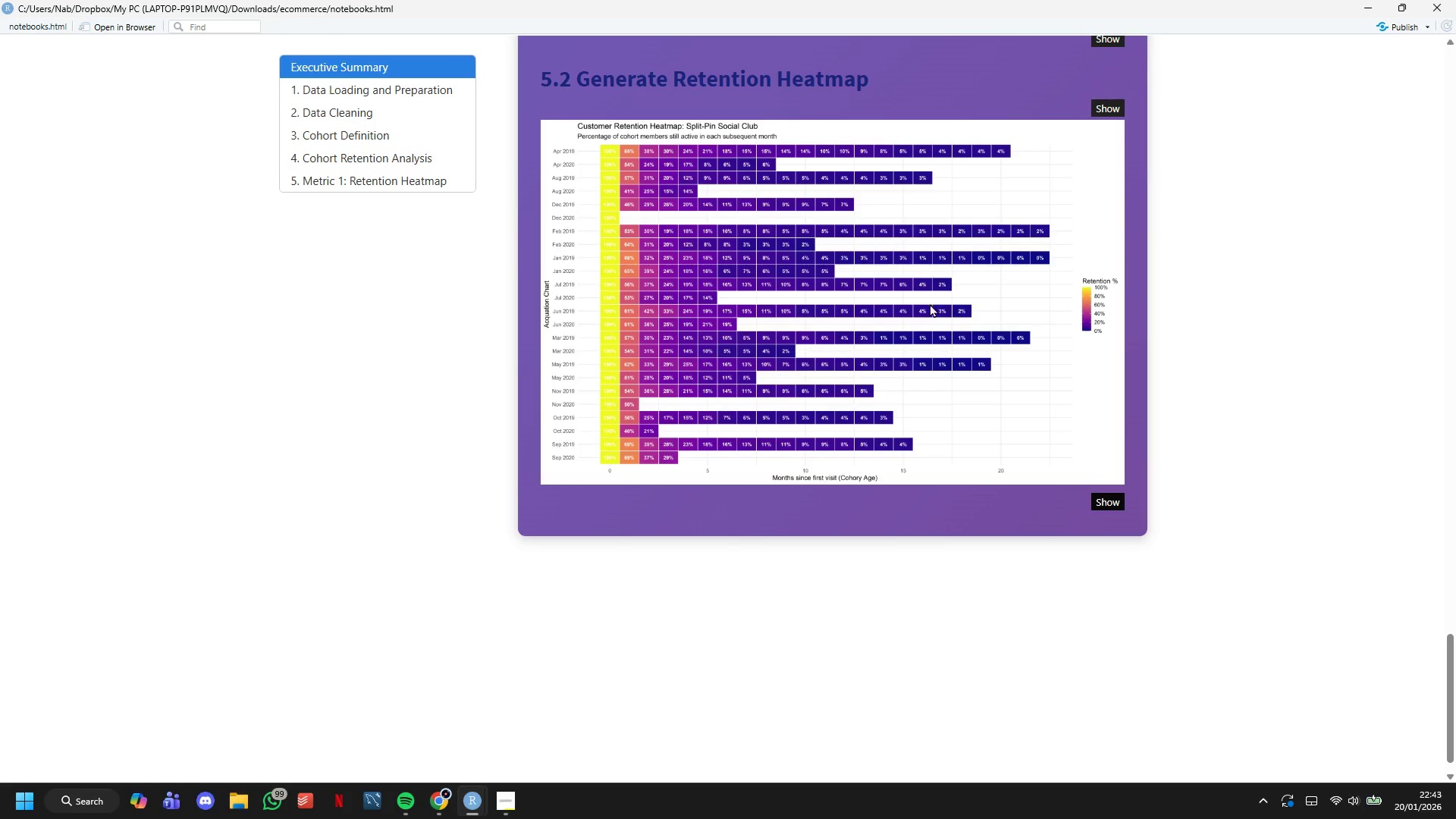 
key(Shift+Equal)
 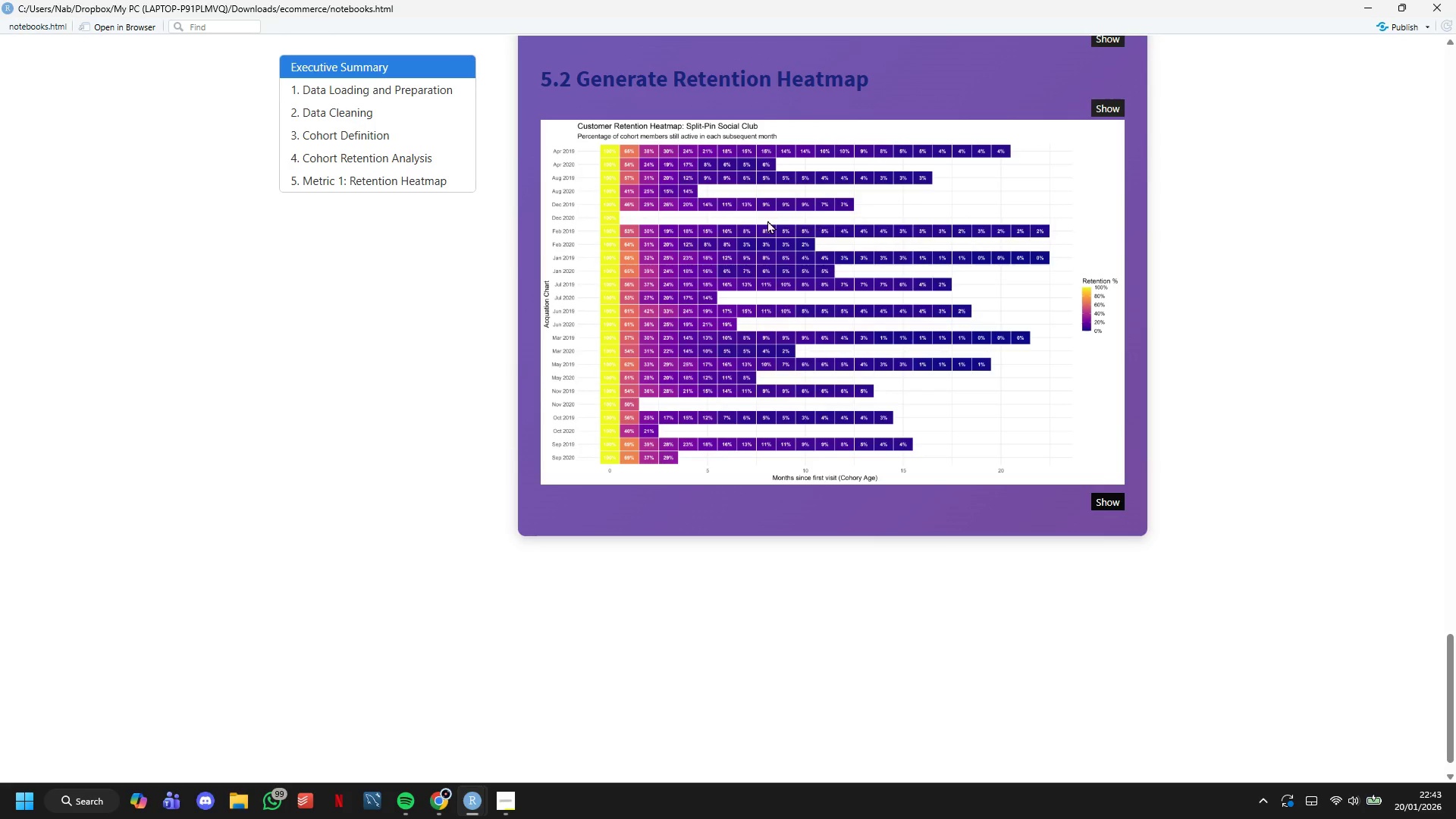 
key(Shift+Equal)
 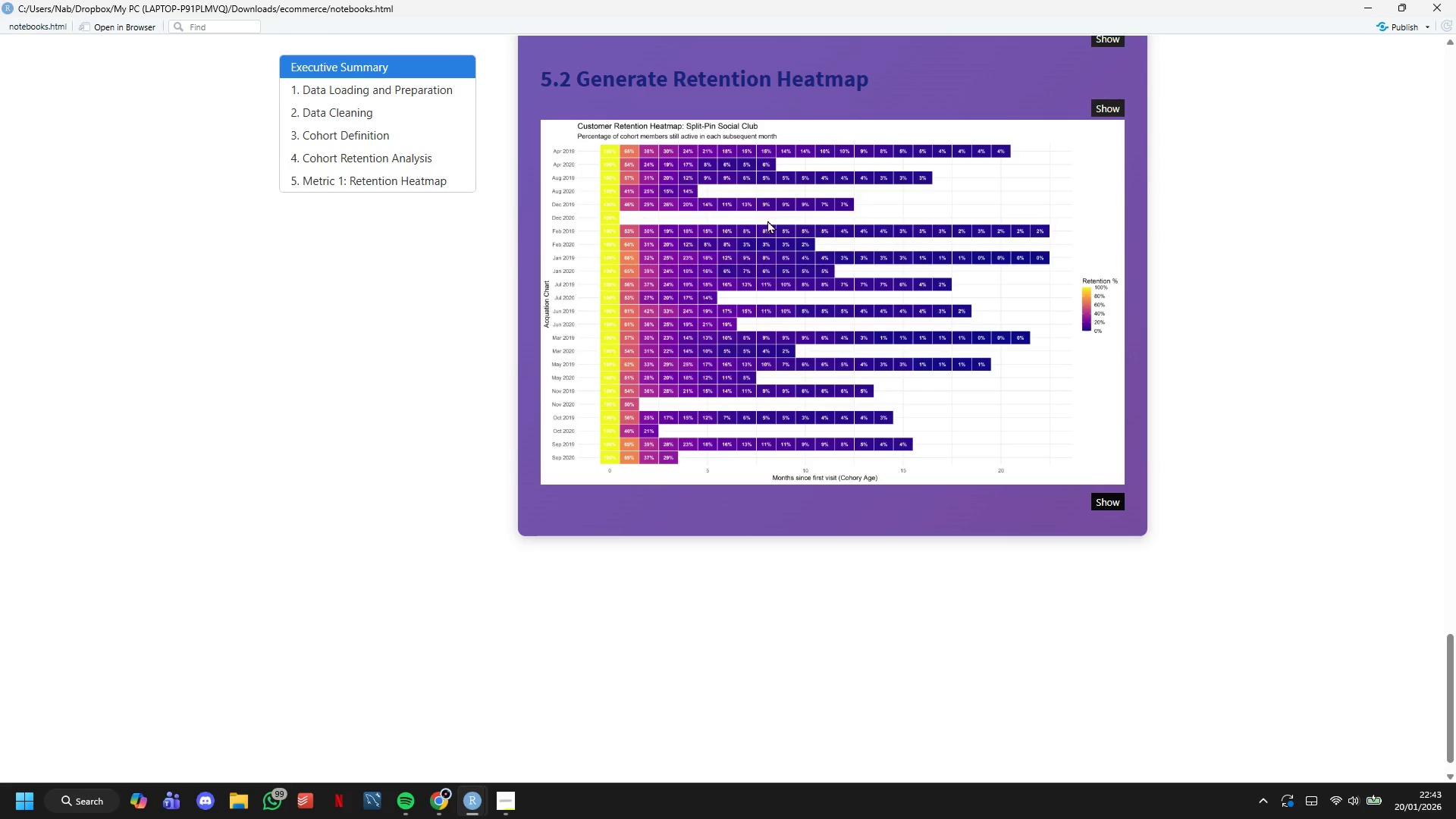 
hold_key(key=ControlLeft, duration=0.94)
scroll: coordinate [795, 309], scroll_direction: up, amount: 5.0
 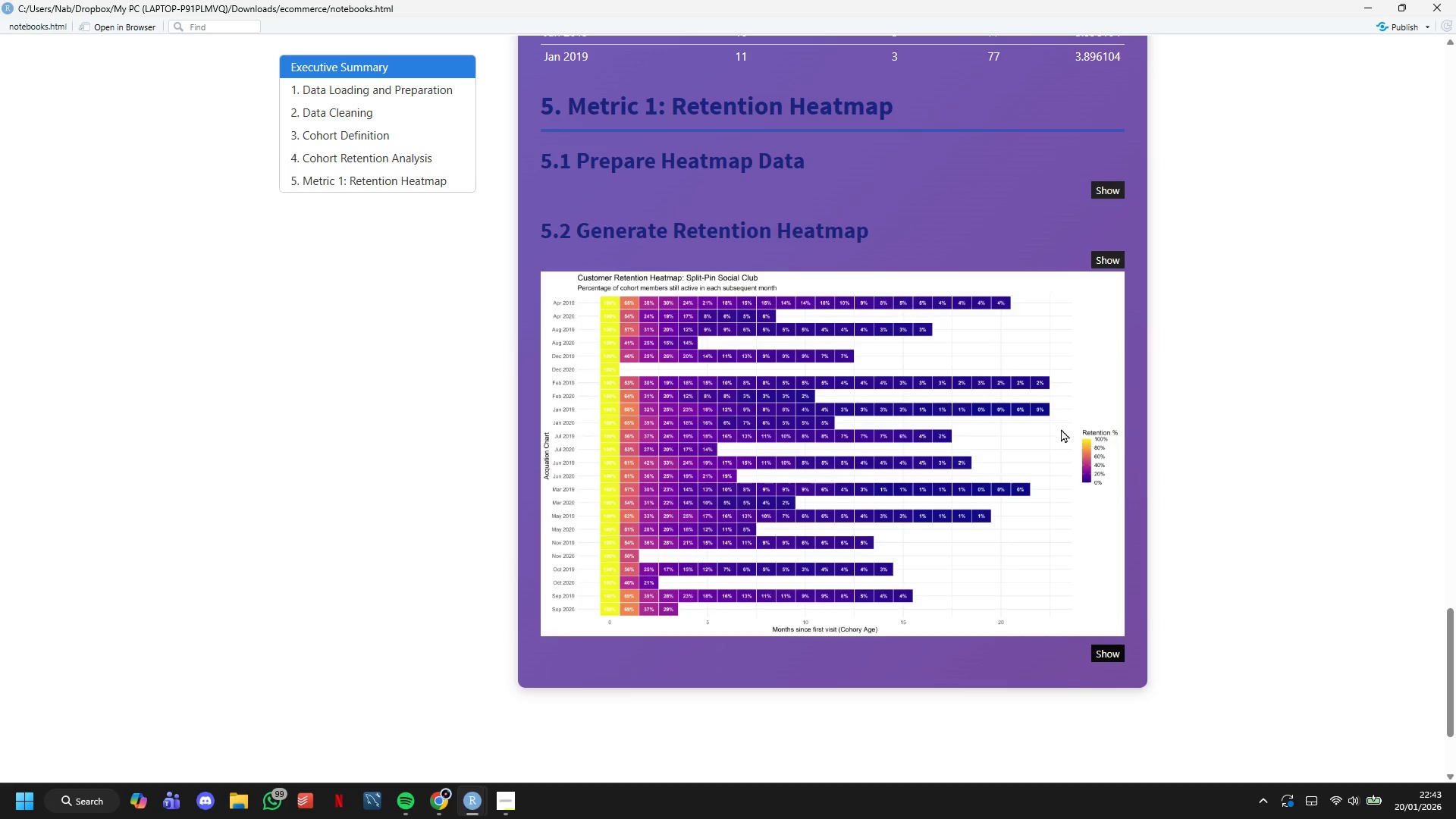 
key(Meta+Shift+S)
 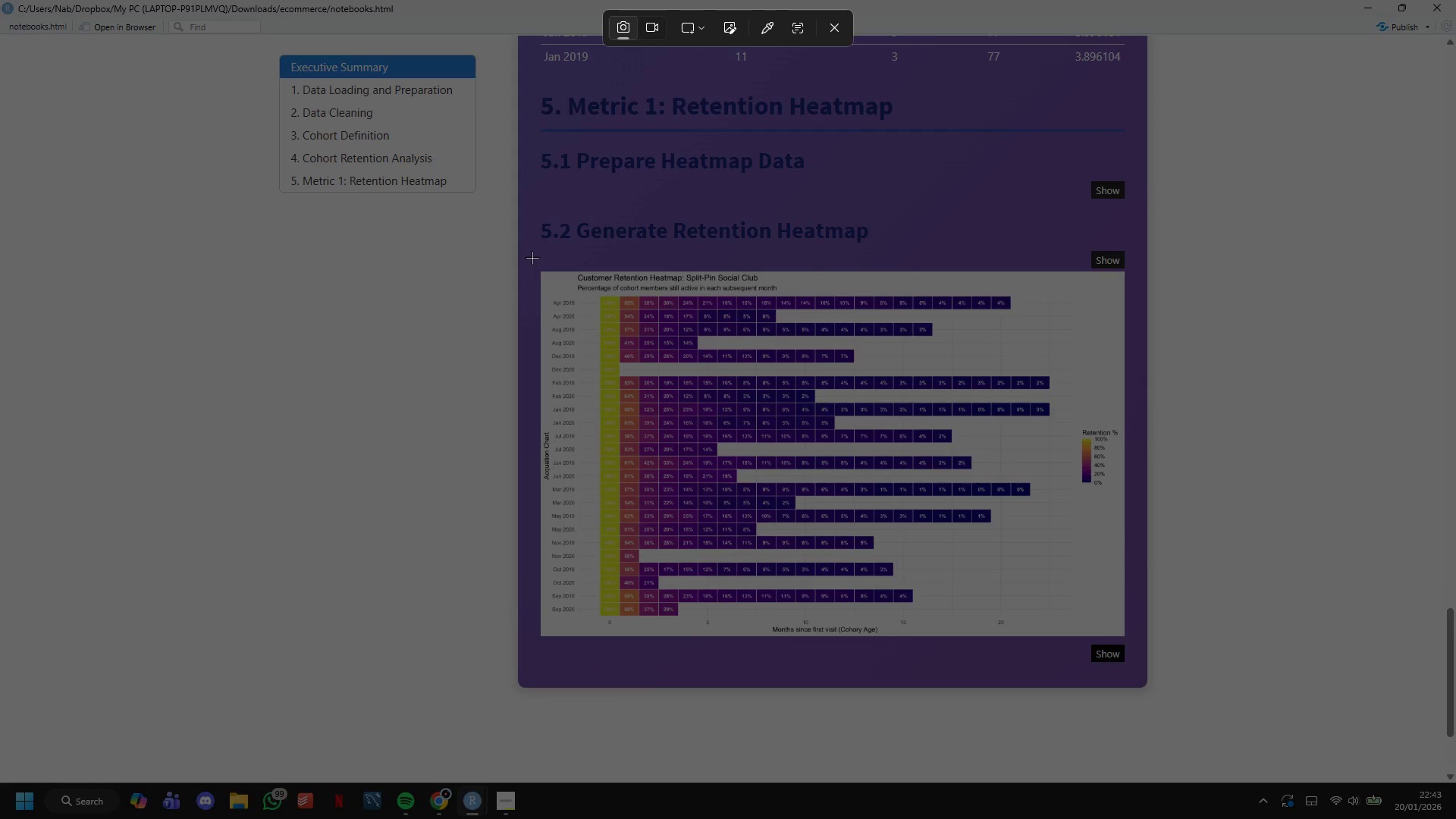 
left_click_drag(start_coordinate=[537, 266], to_coordinate=[1125, 642])
 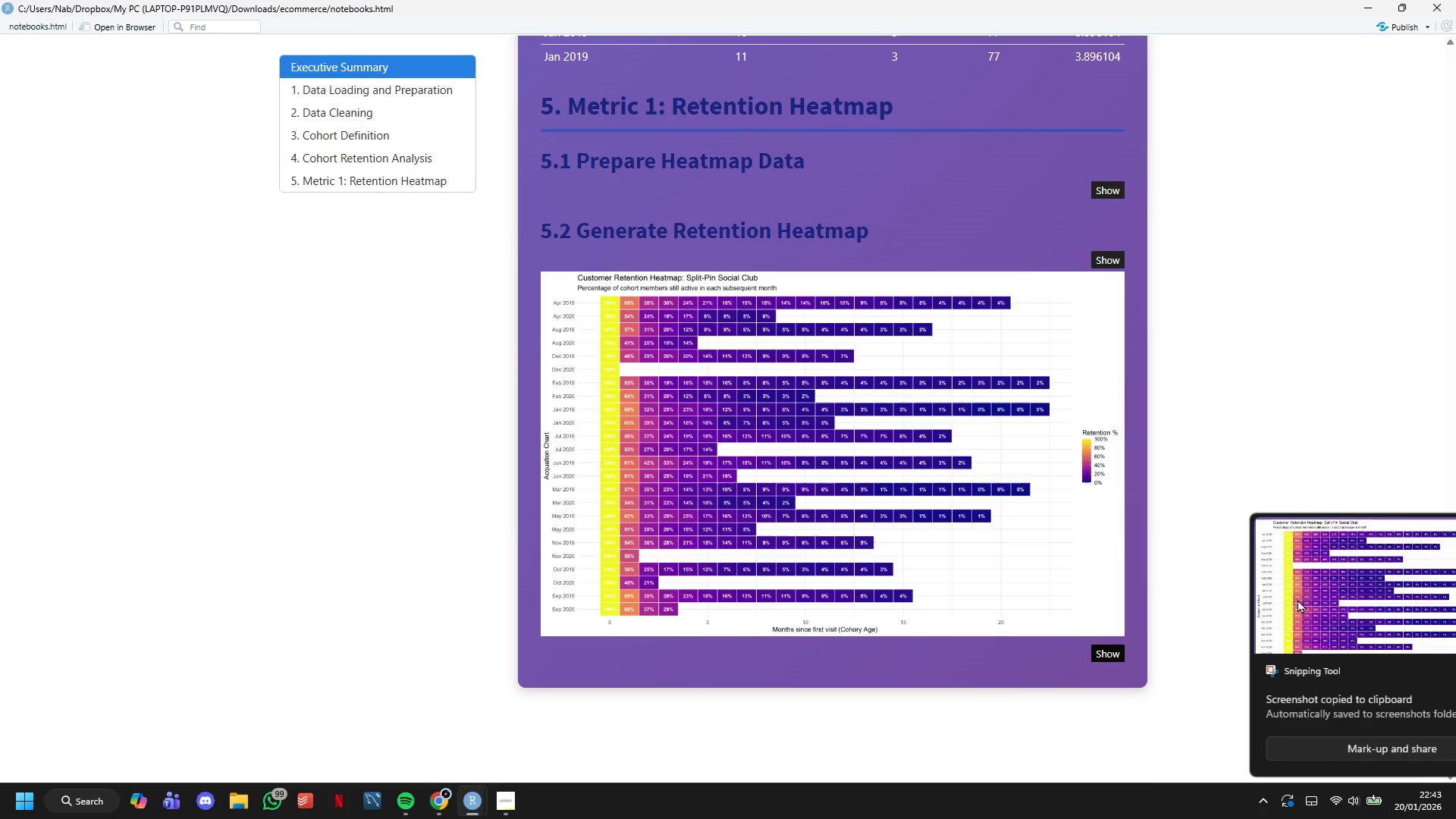 
left_click([1325, 639])
 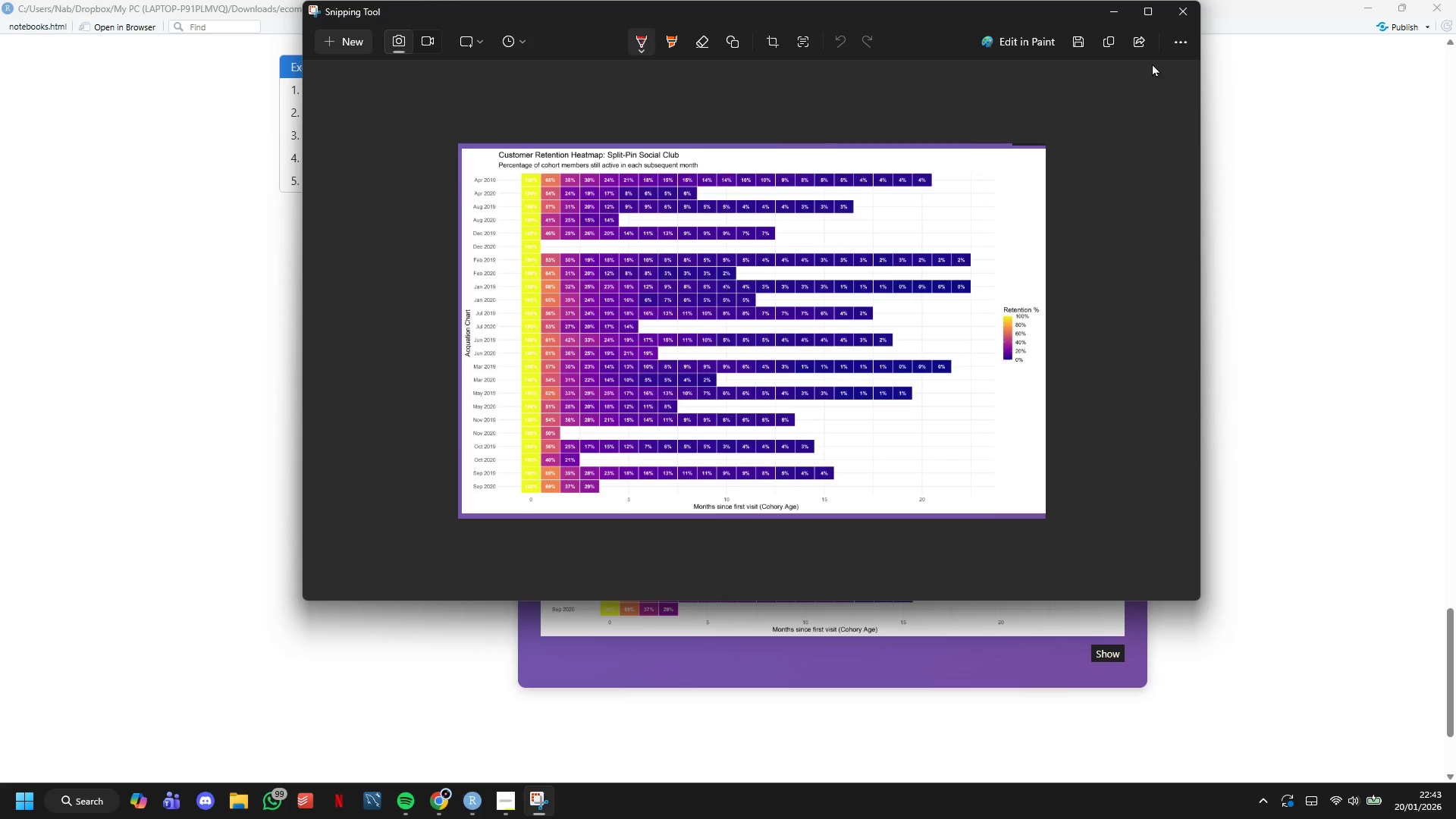 
wait(6.23)
 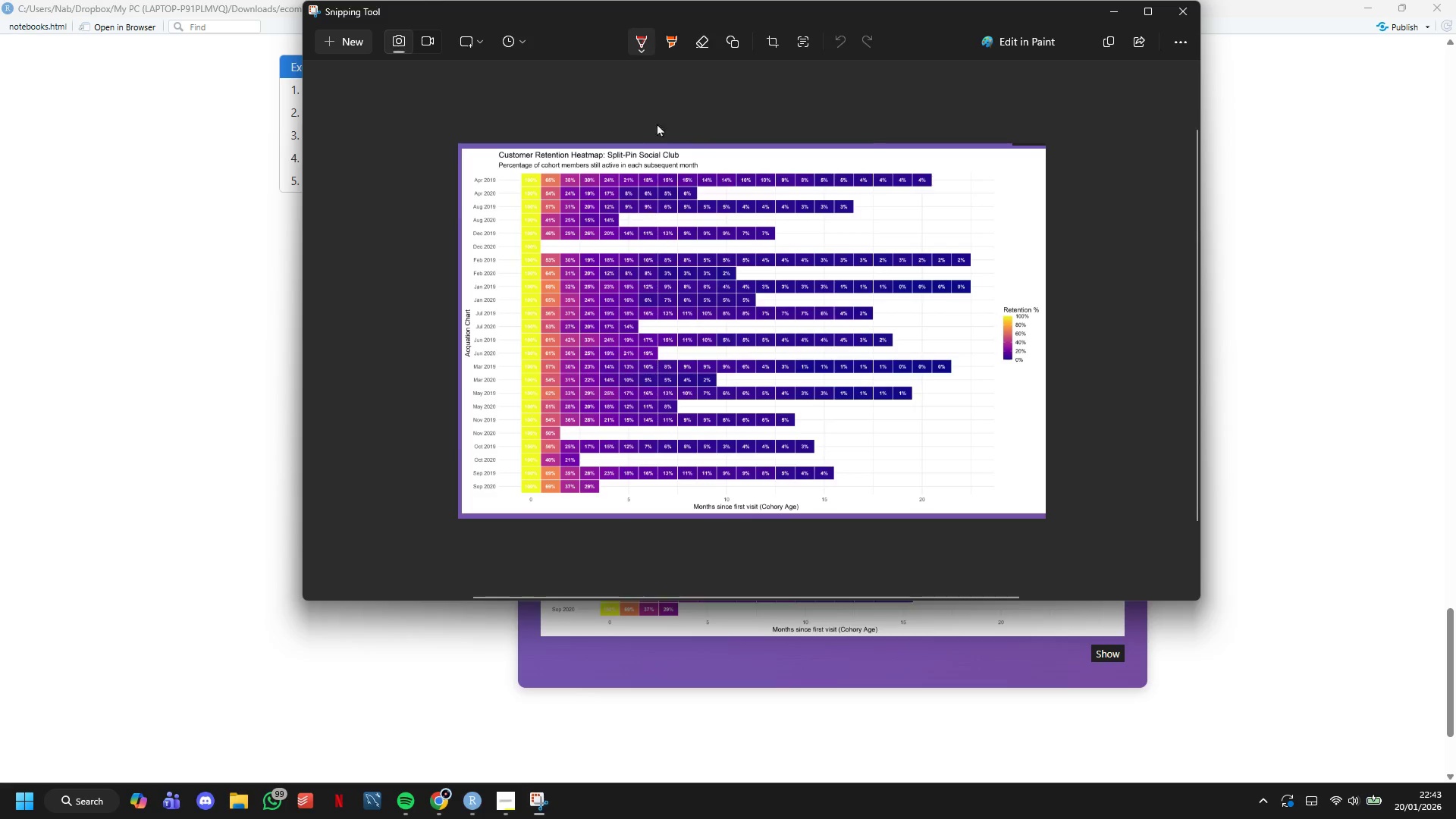 
left_click([1078, 47])
 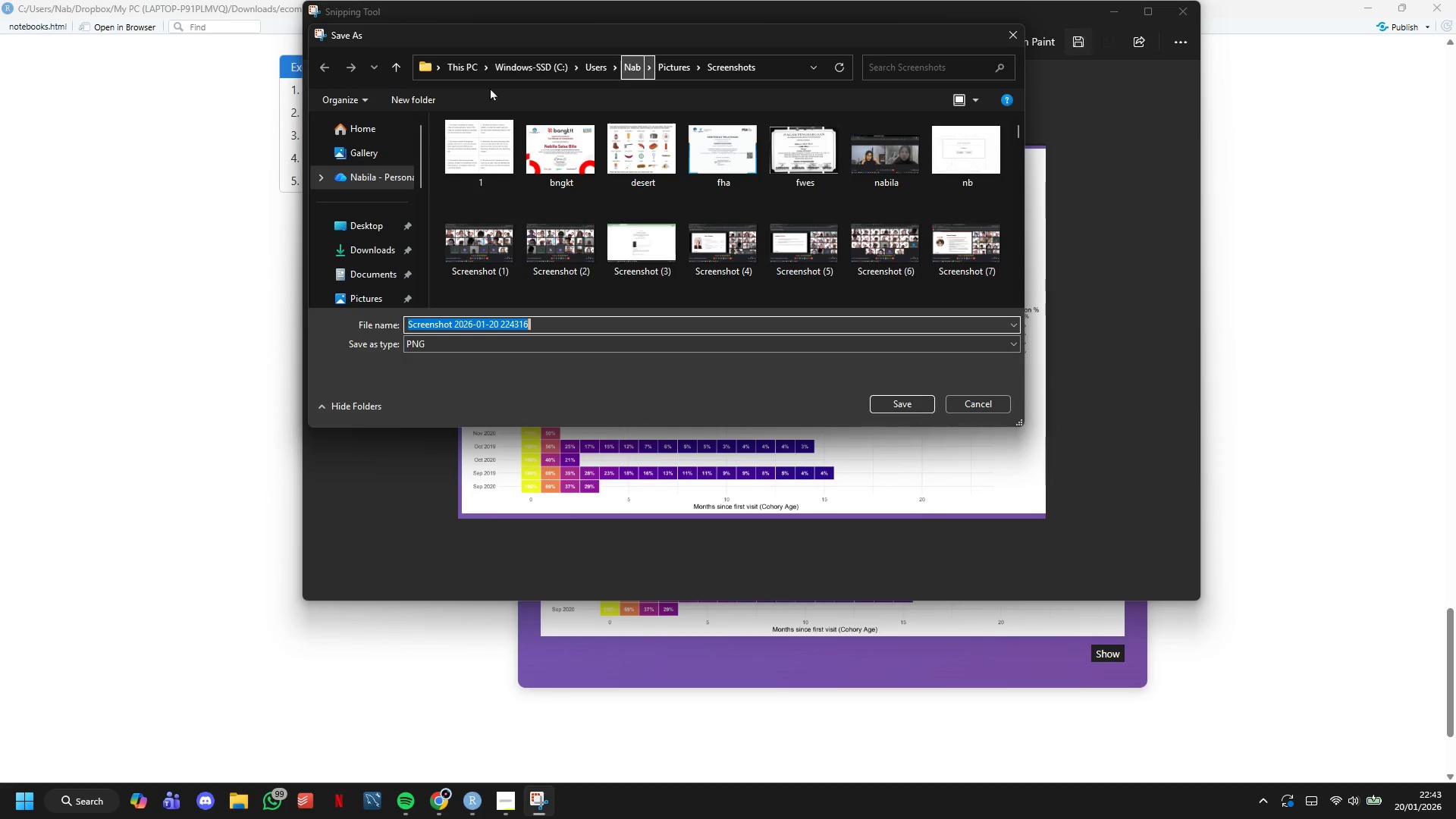 
left_click([375, 253])
 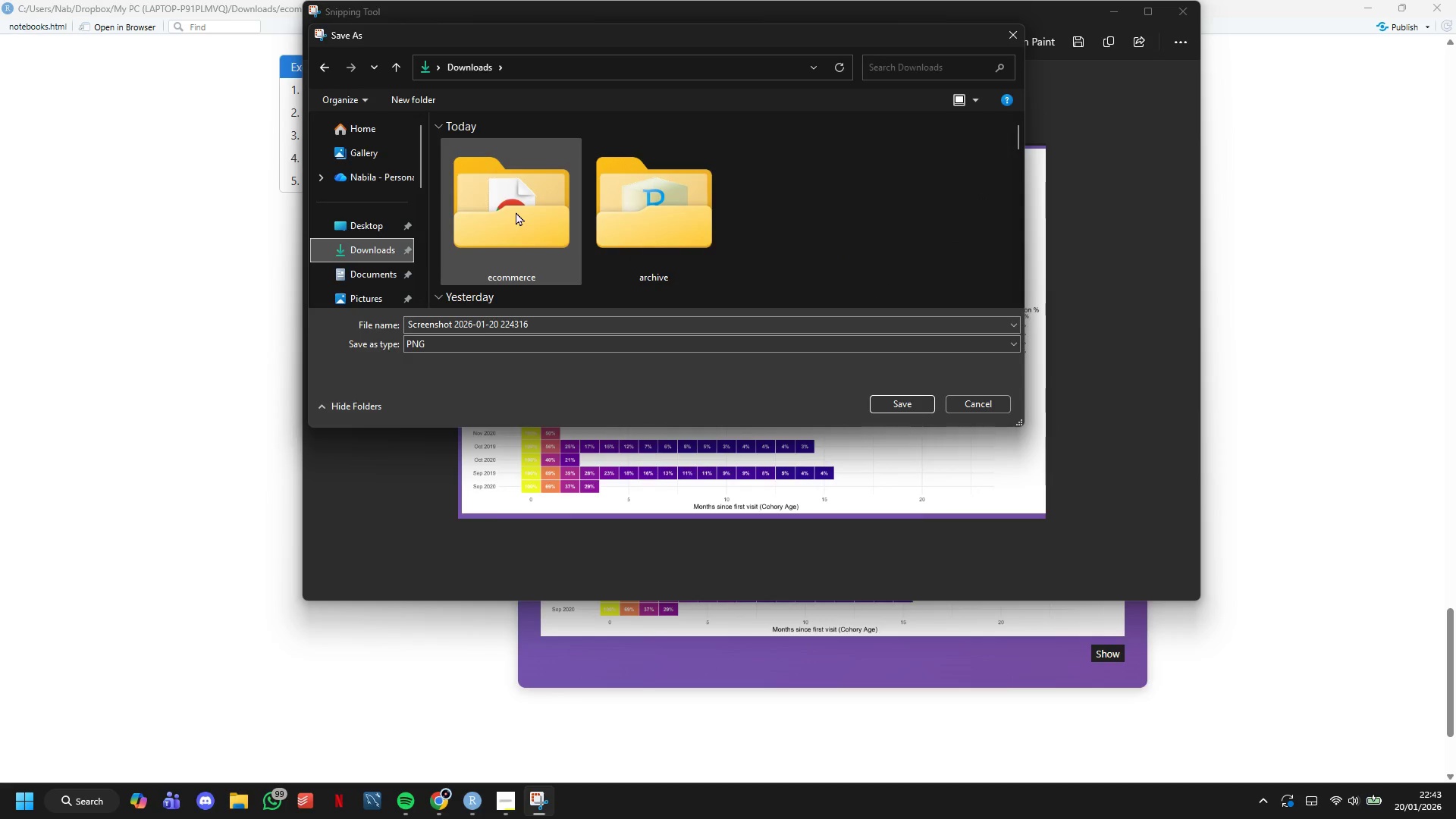 
double_click([516, 212])
 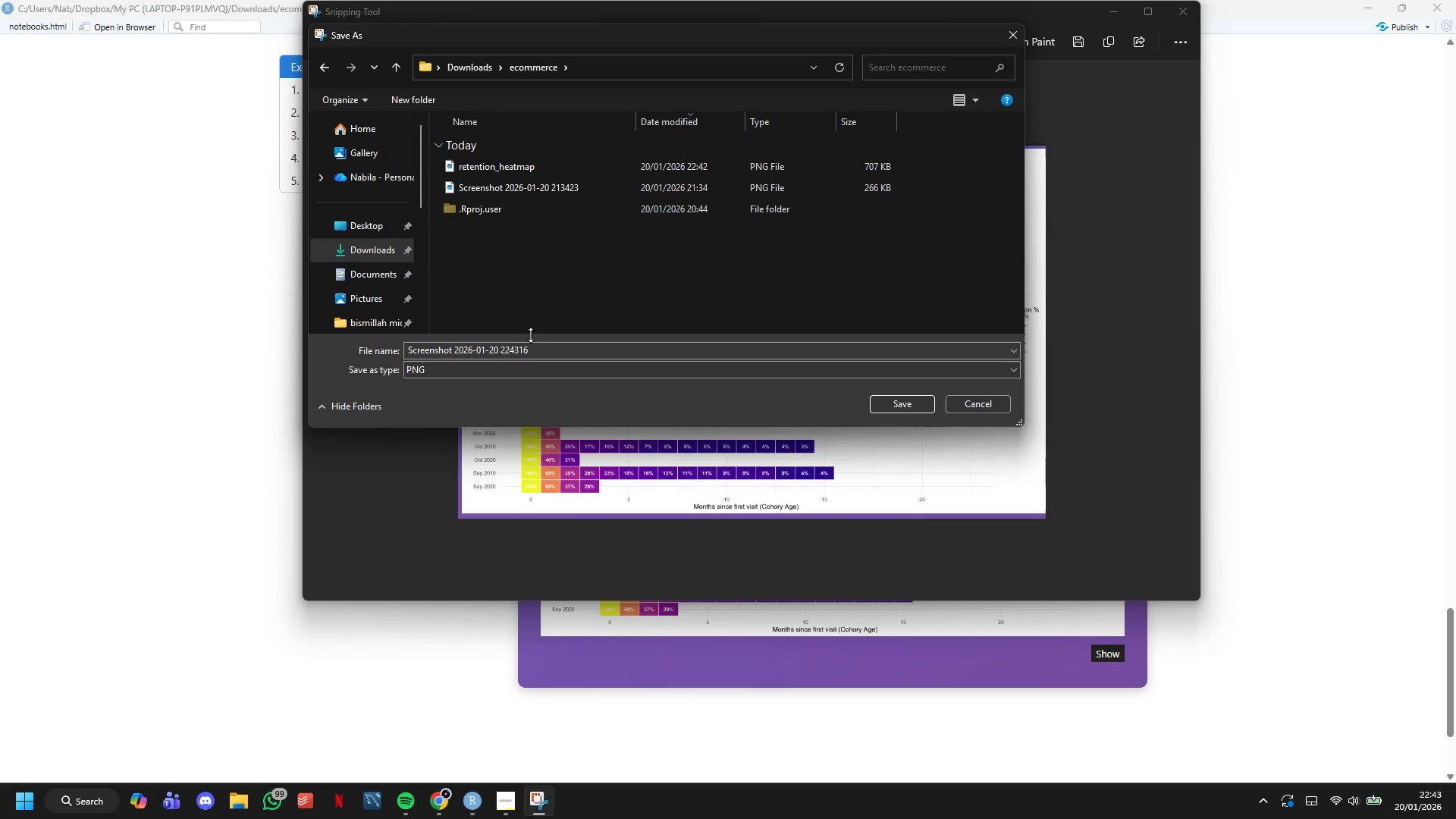 
left_click([534, 356])
 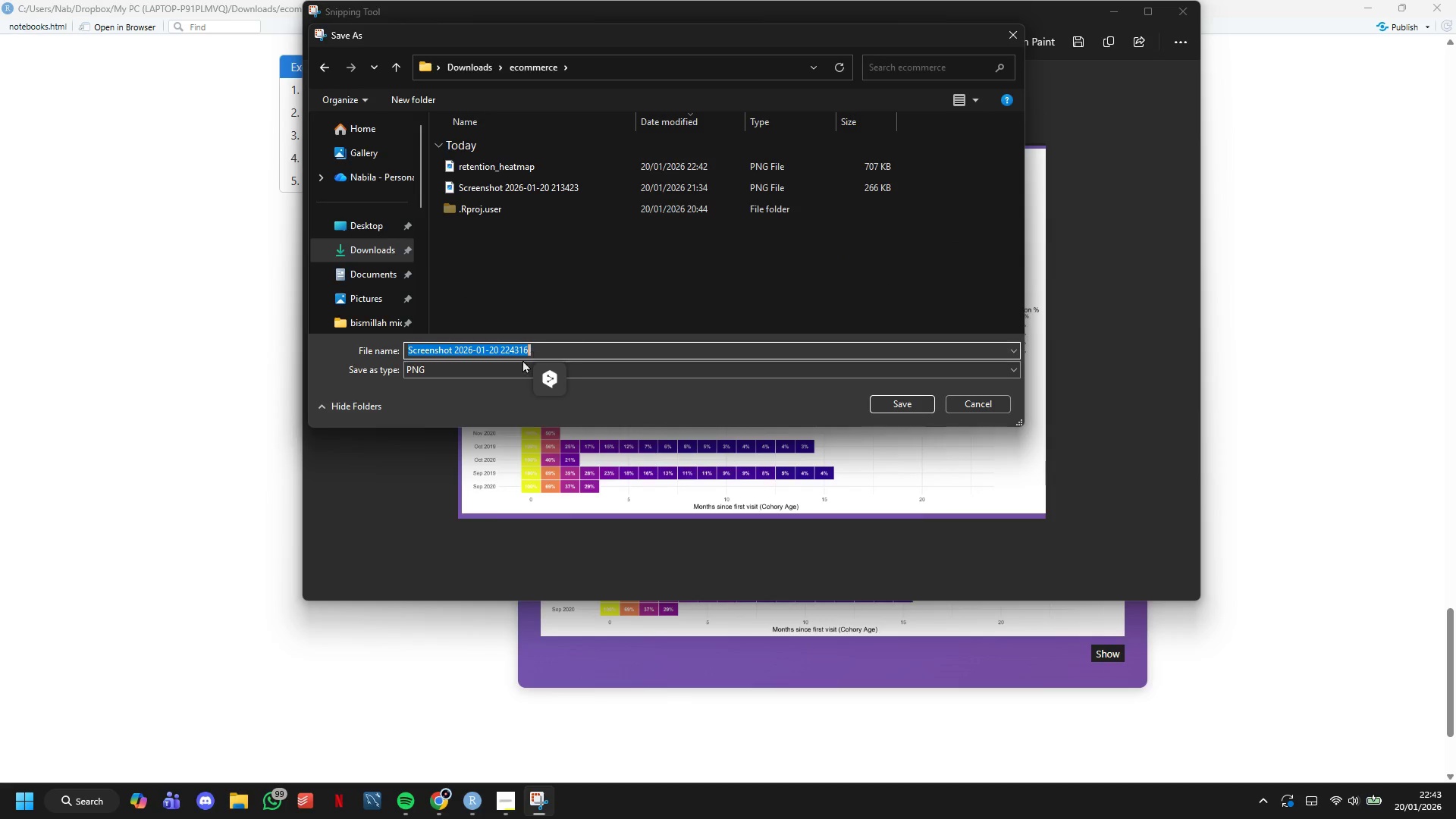 
type(PNG)
 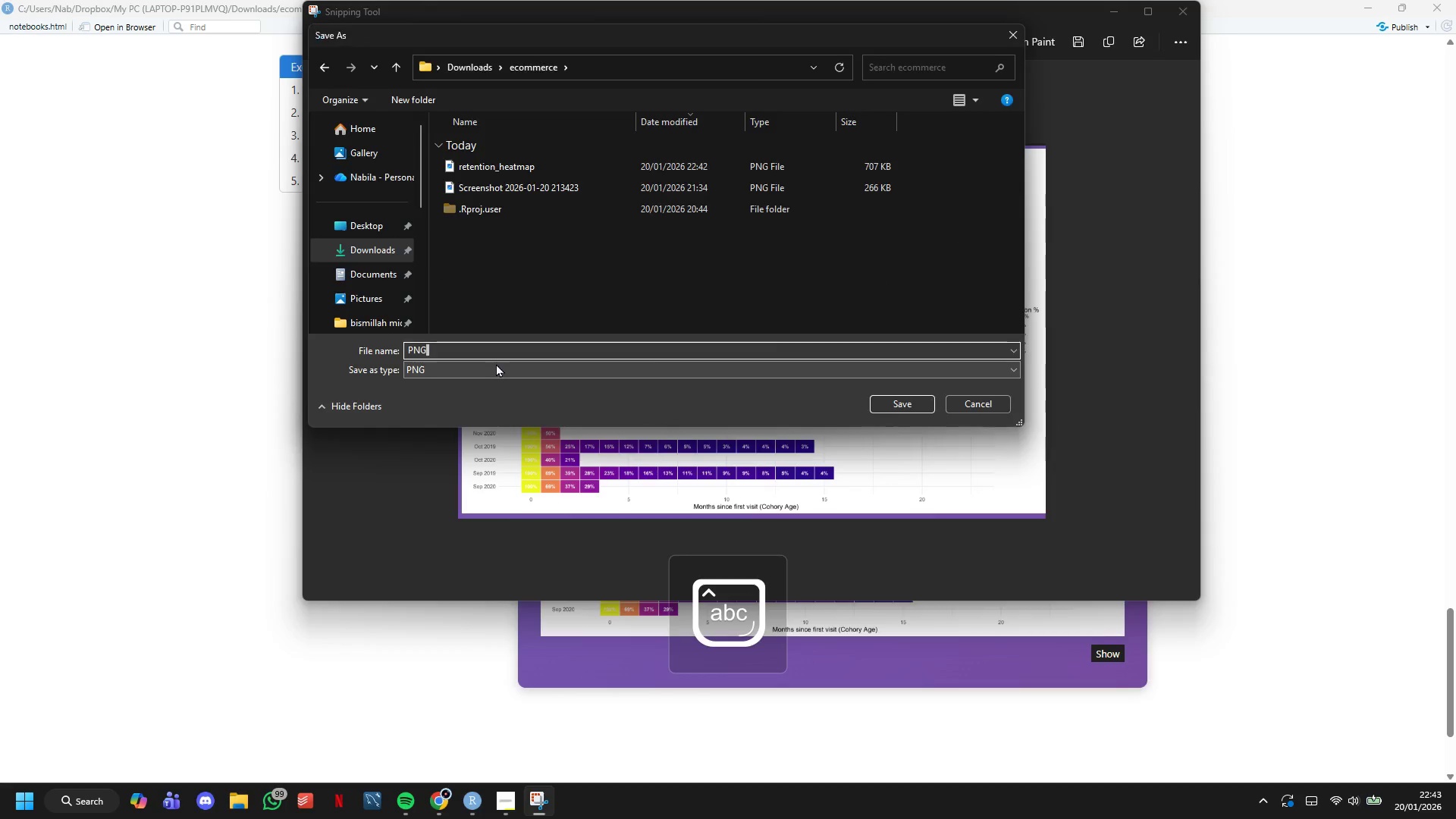 
key(Enter)